 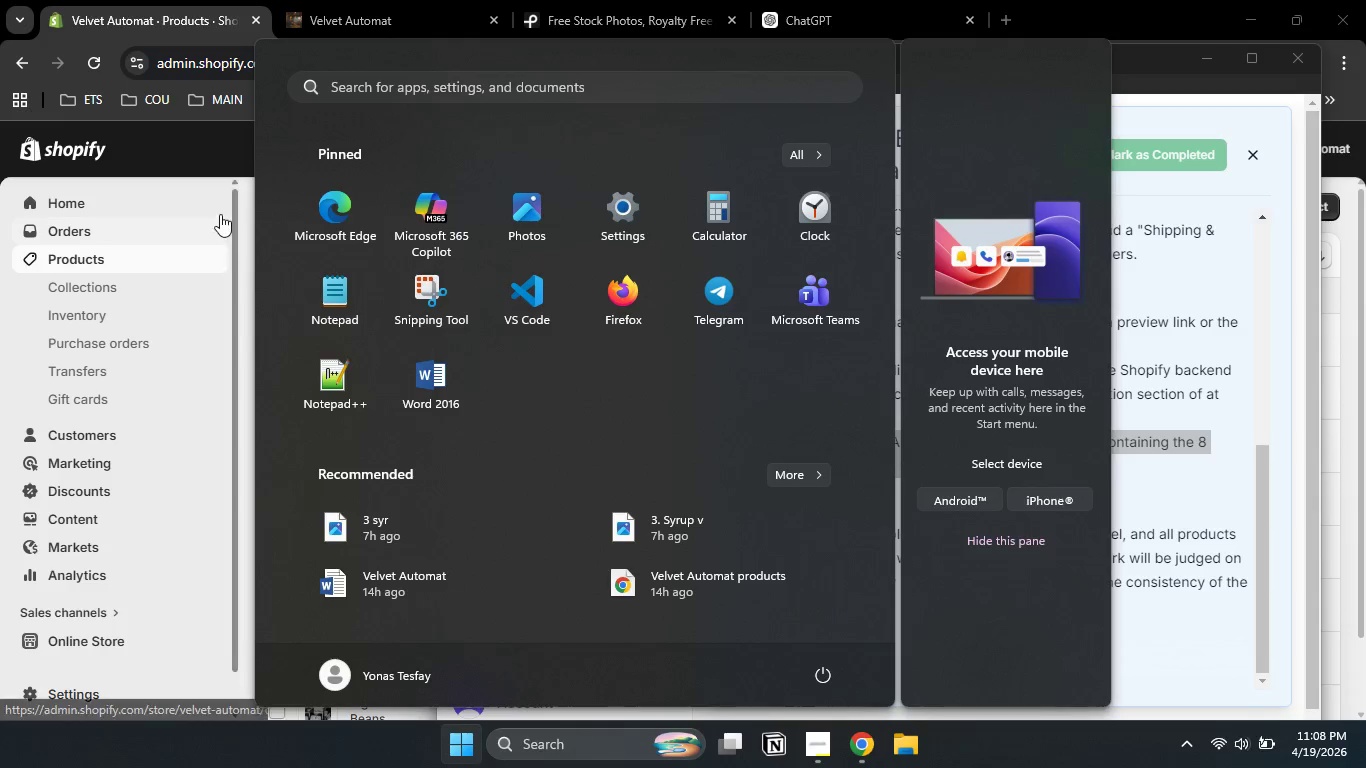 
left_click([225, 169])
 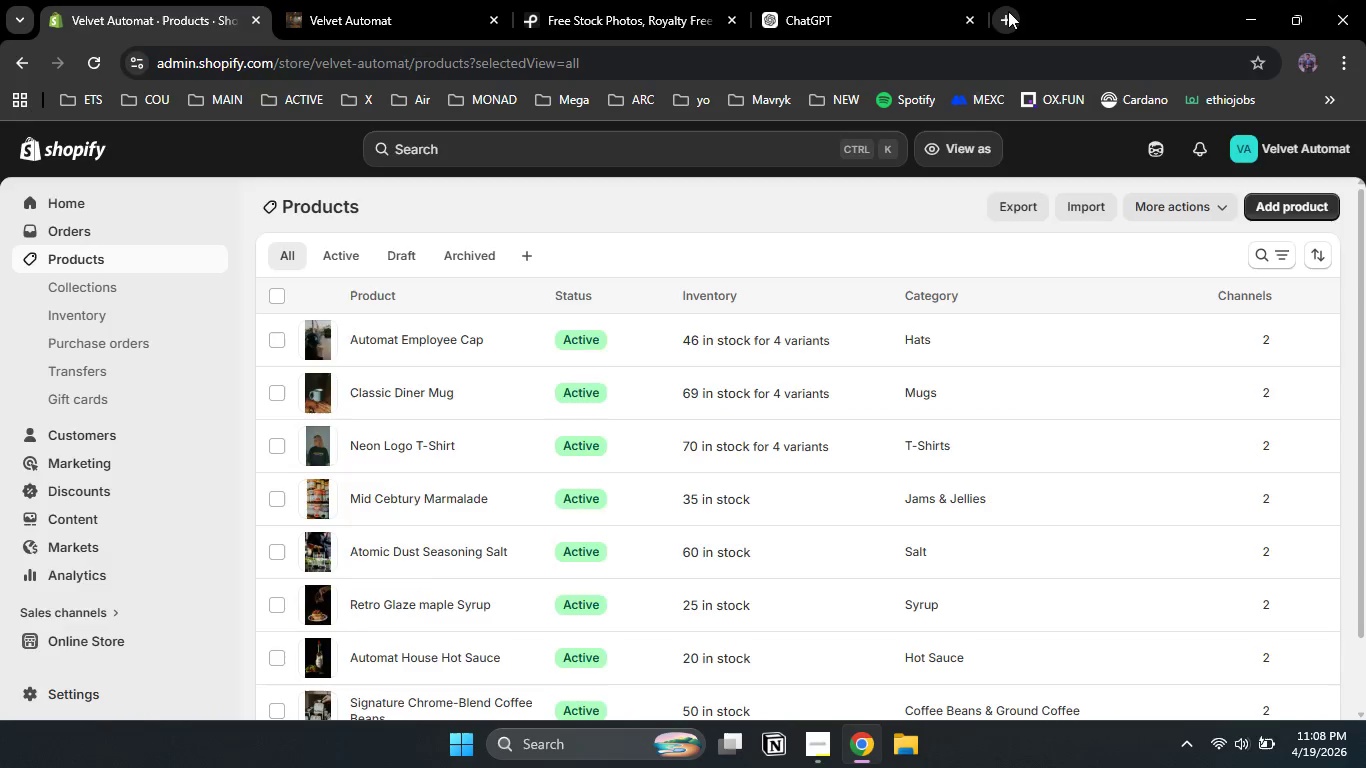 
left_click([1008, 11])
 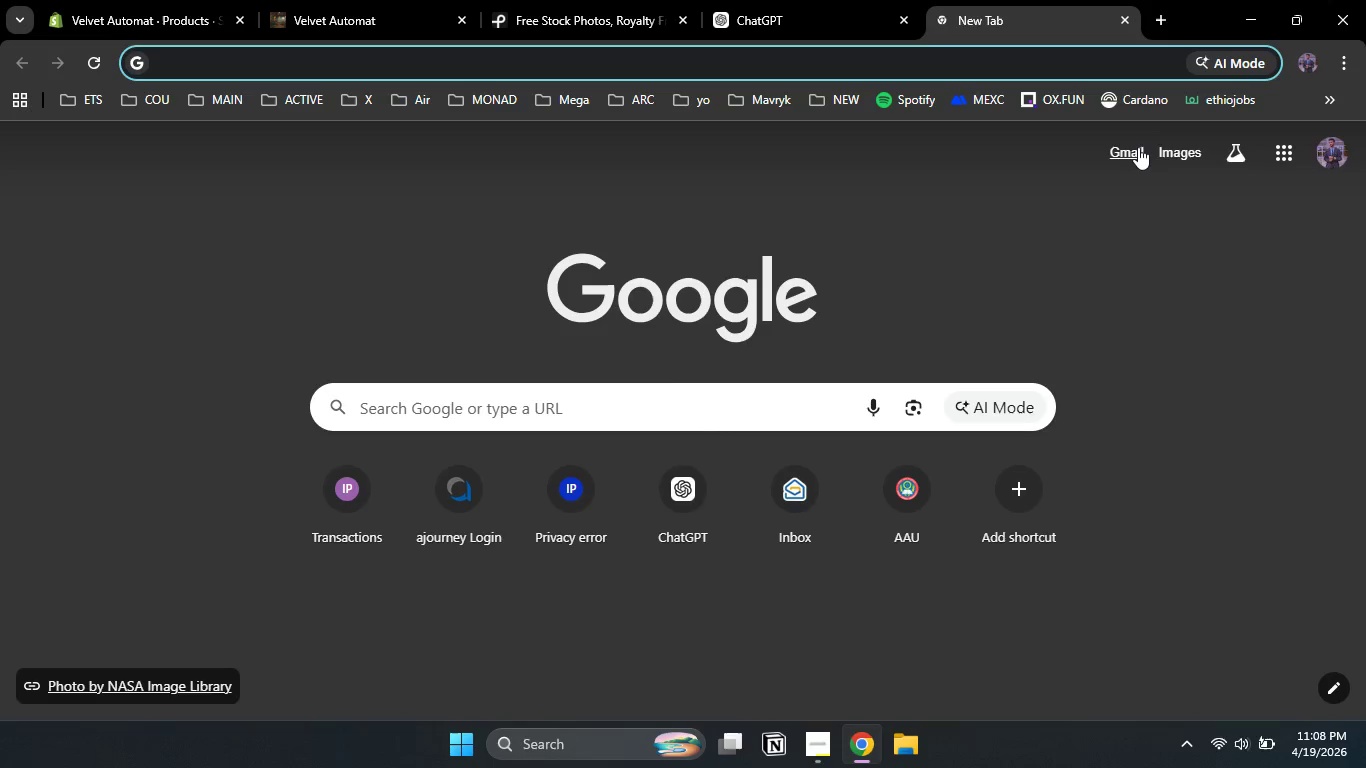 
left_click([1138, 147])
 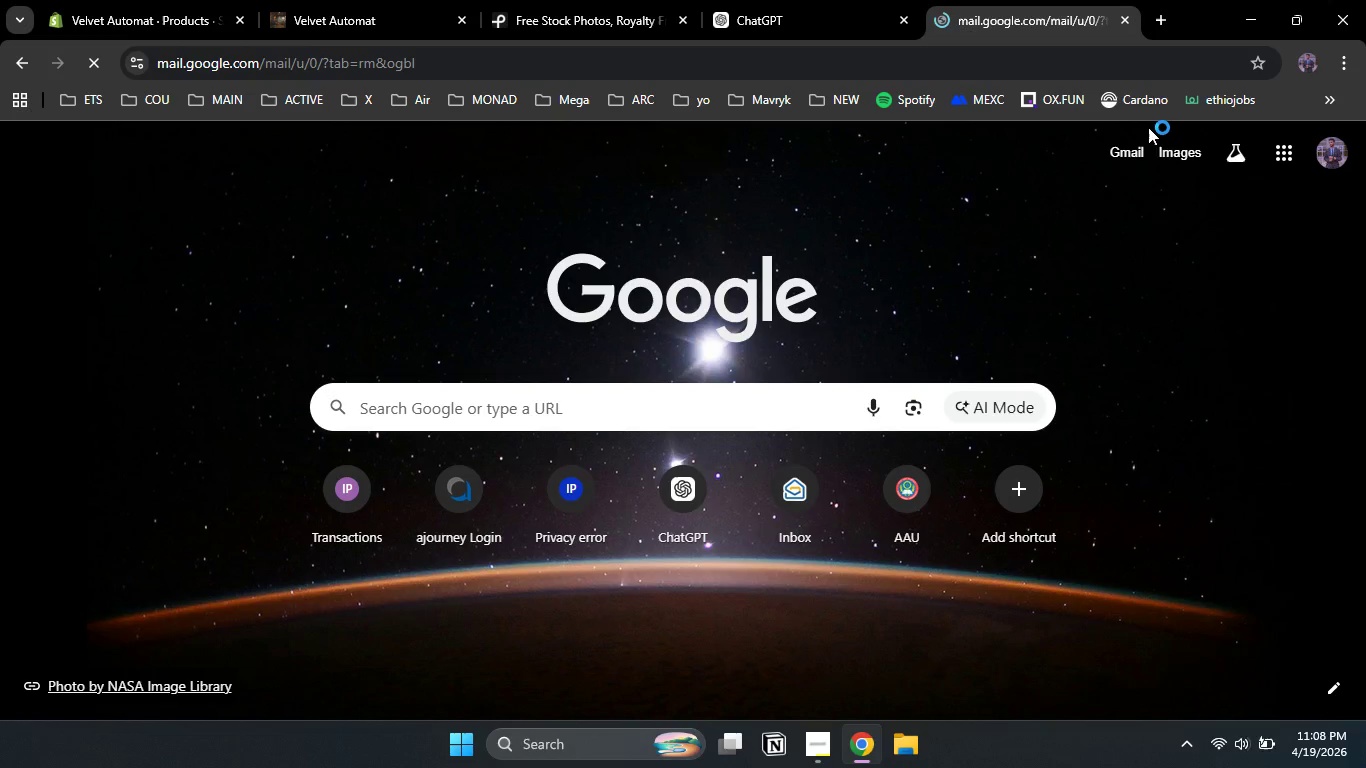 
wait(10.22)
 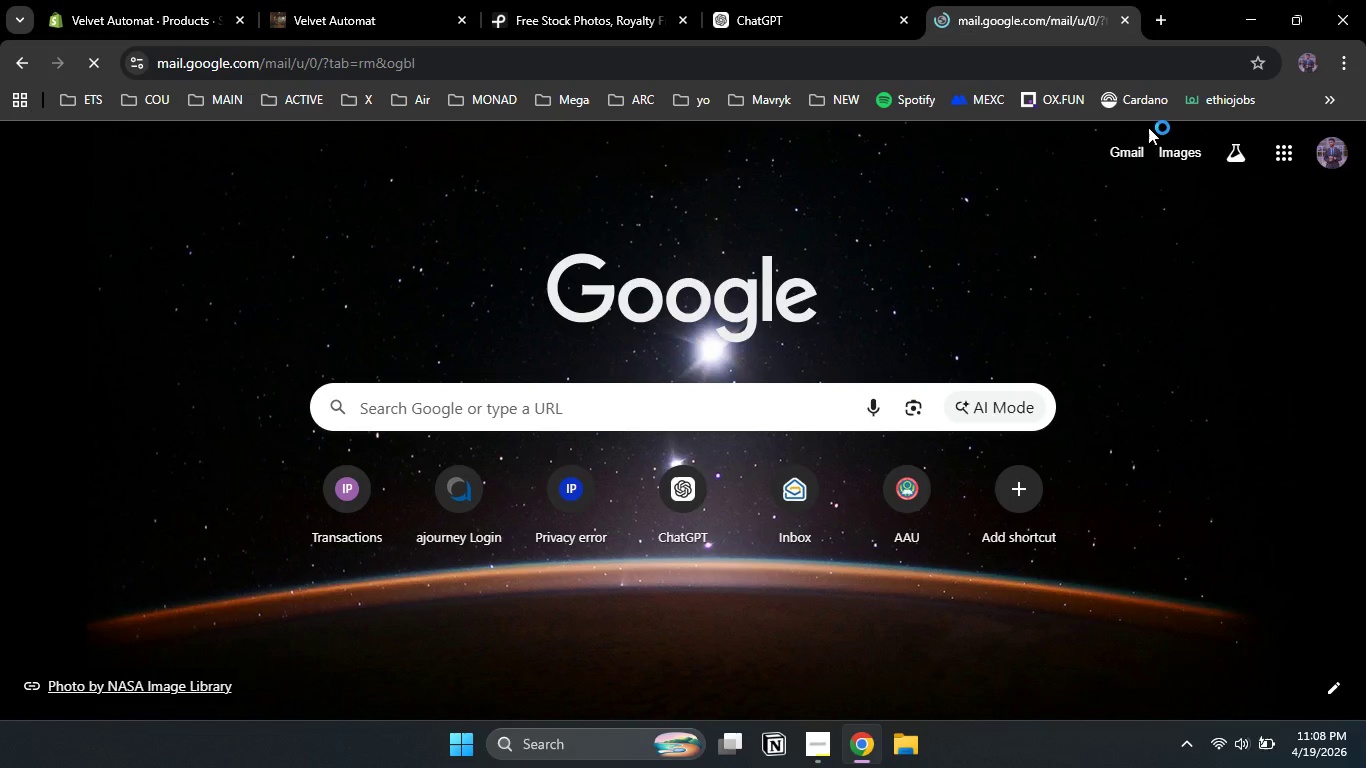 
left_click([590, 307])
 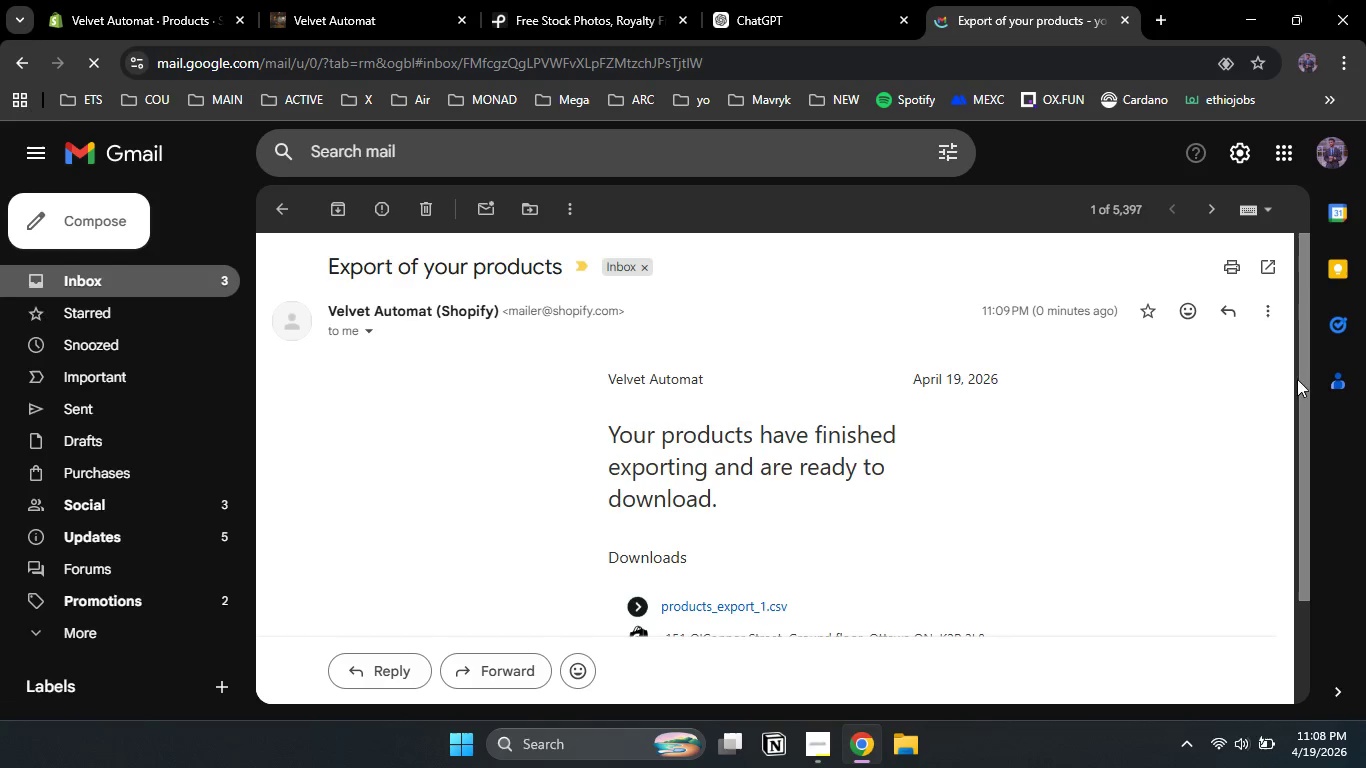 
left_click_drag(start_coordinate=[1305, 382], to_coordinate=[1302, 433])
 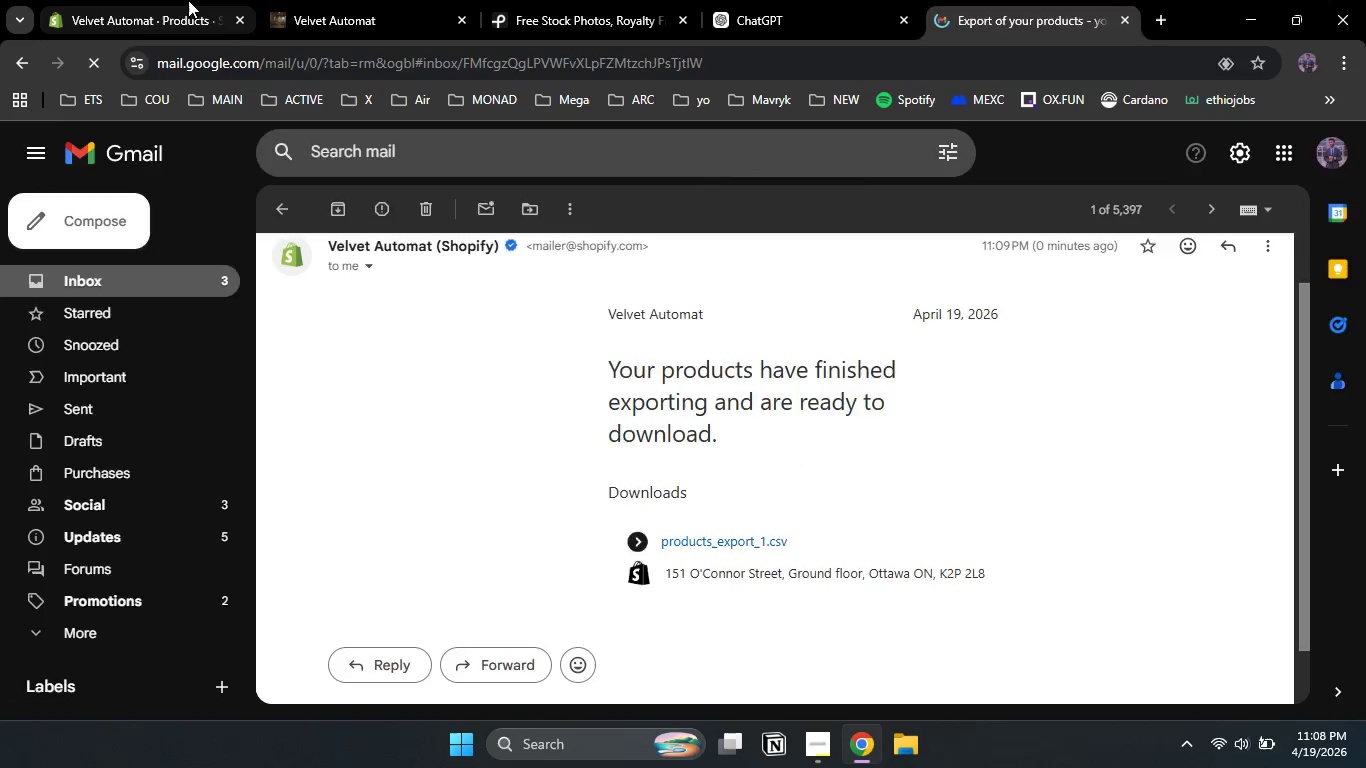 
left_click([188, 0])
 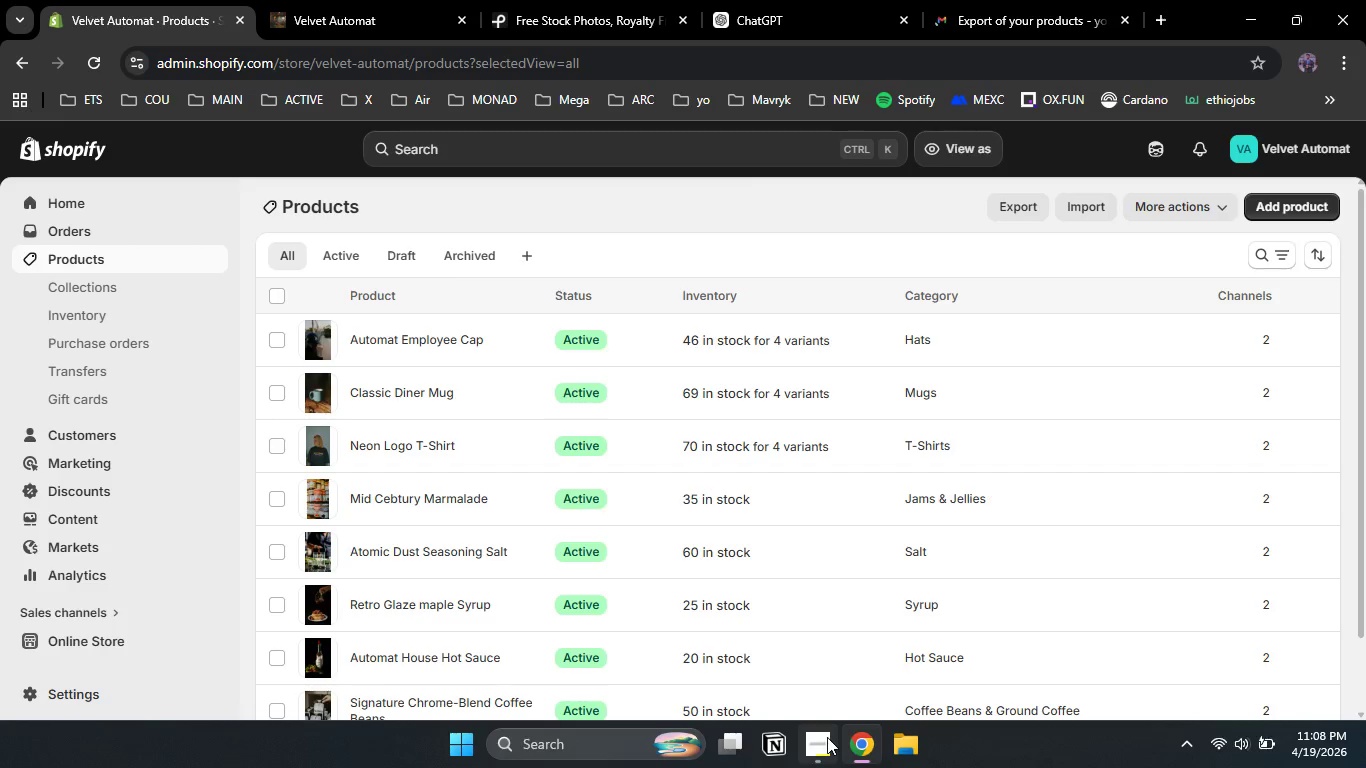 
left_click([827, 737])